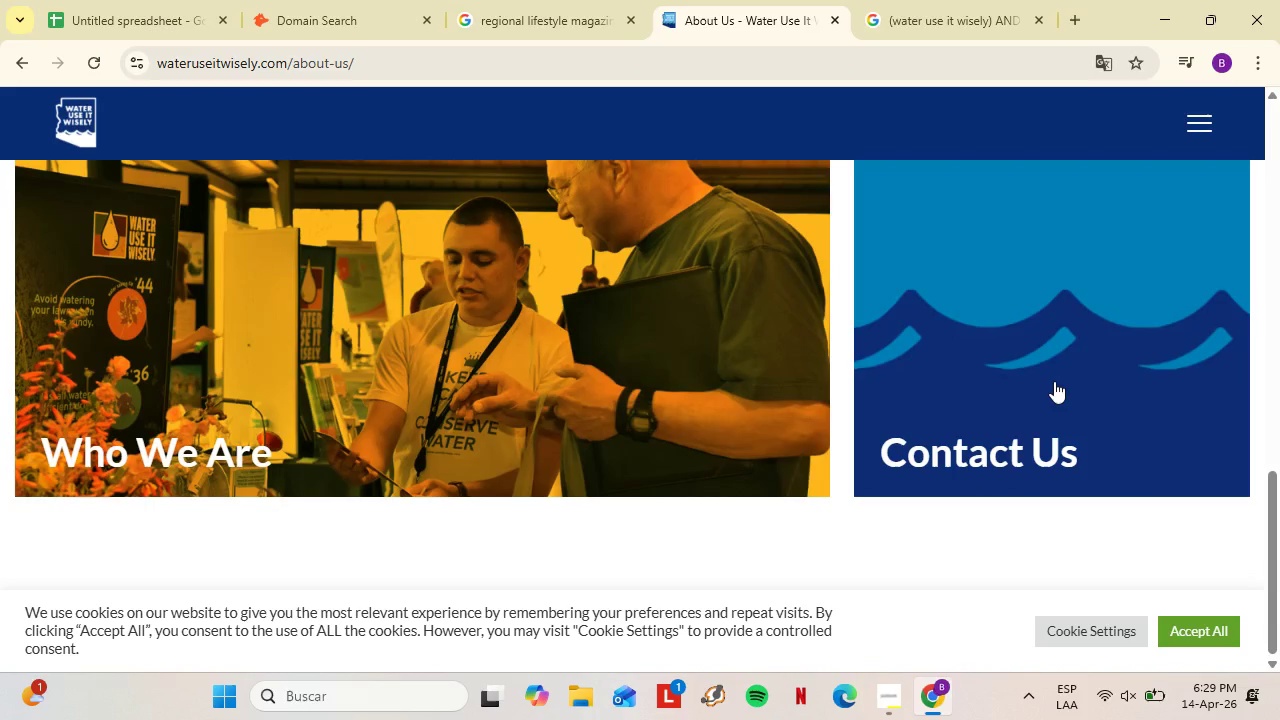 
left_click([531, 0])
 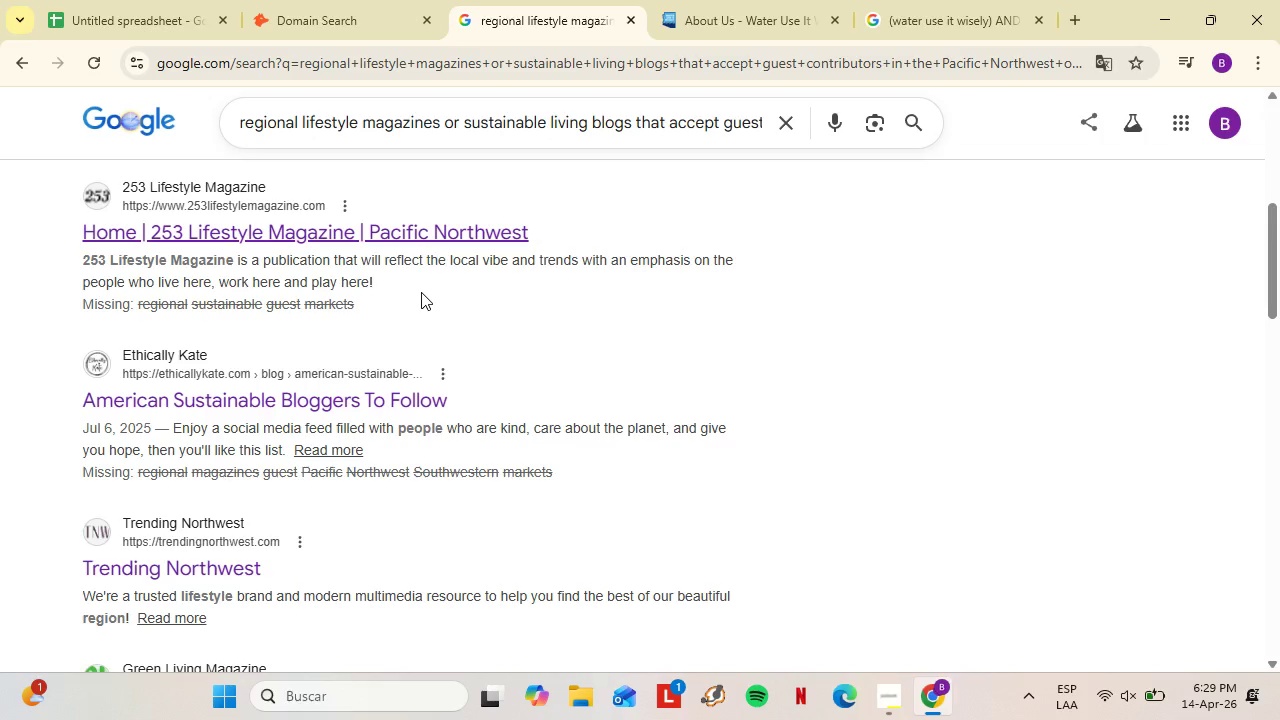 
scroll: coordinate [851, 529], scroll_direction: up, amount: 16.0
 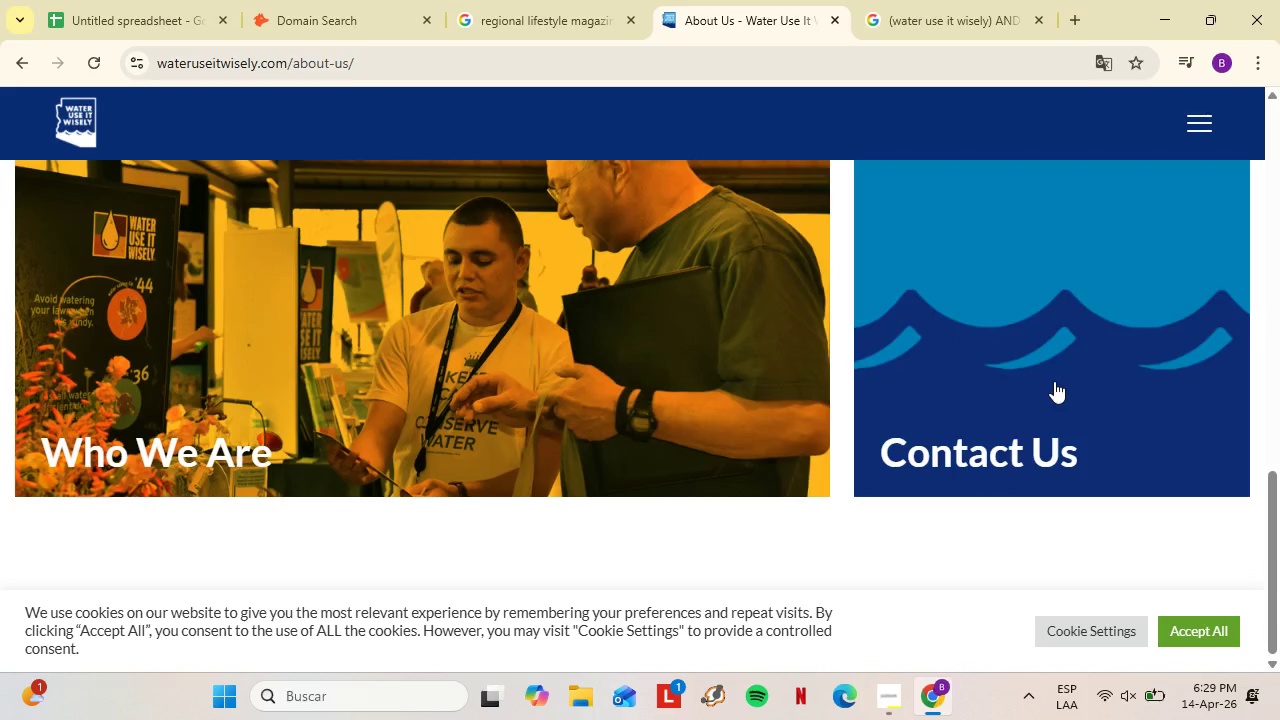 
scroll: coordinate [383, 472], scroll_direction: down, amount: 1.0
 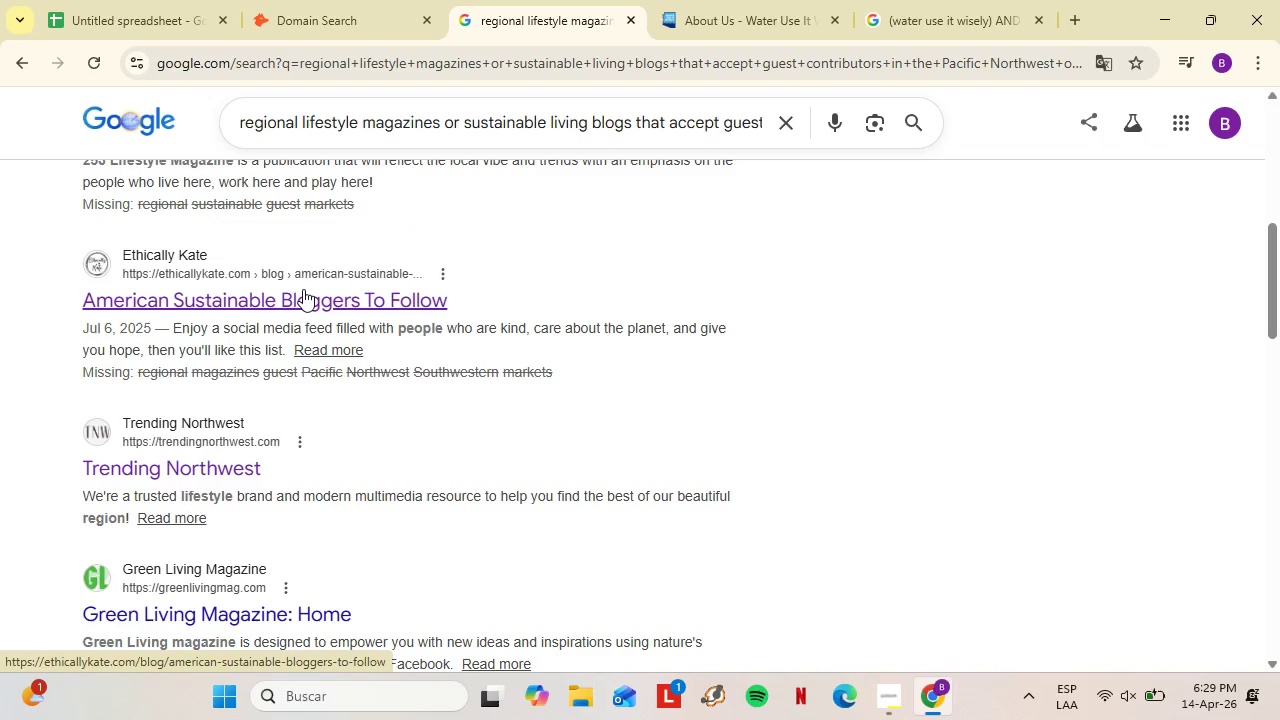 
left_click([332, 307])
 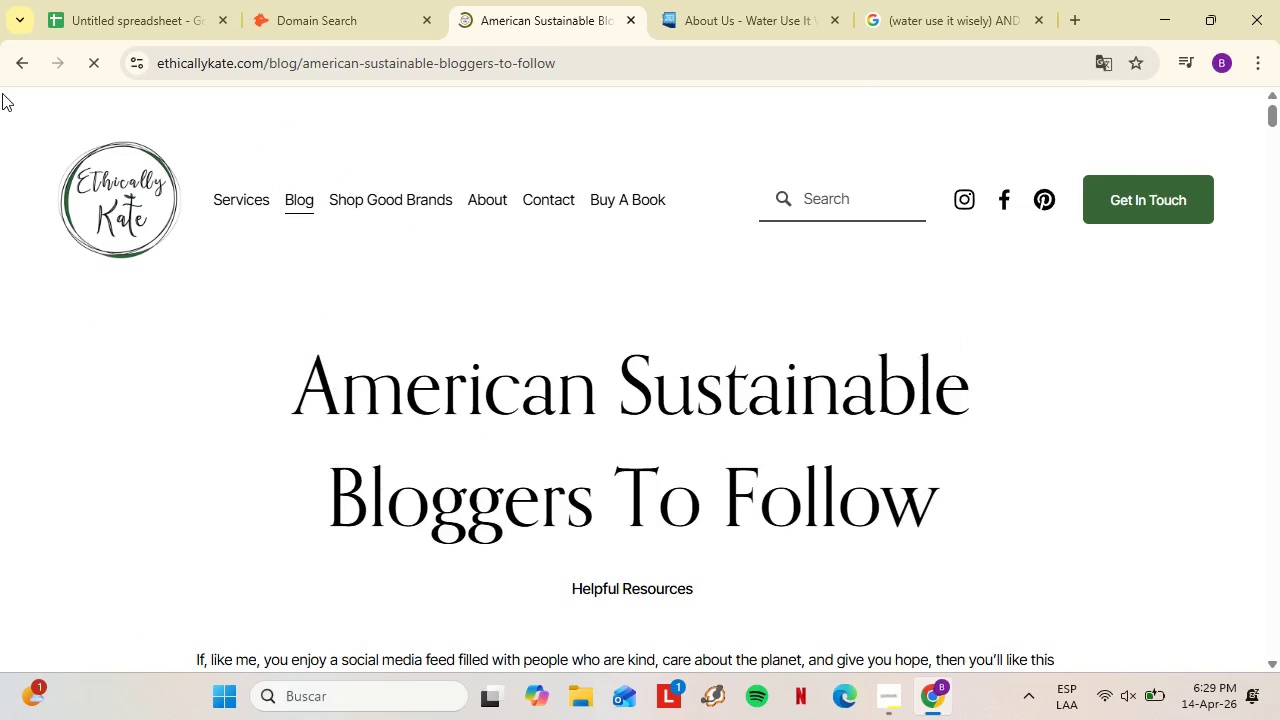 
left_click([11, 61])
 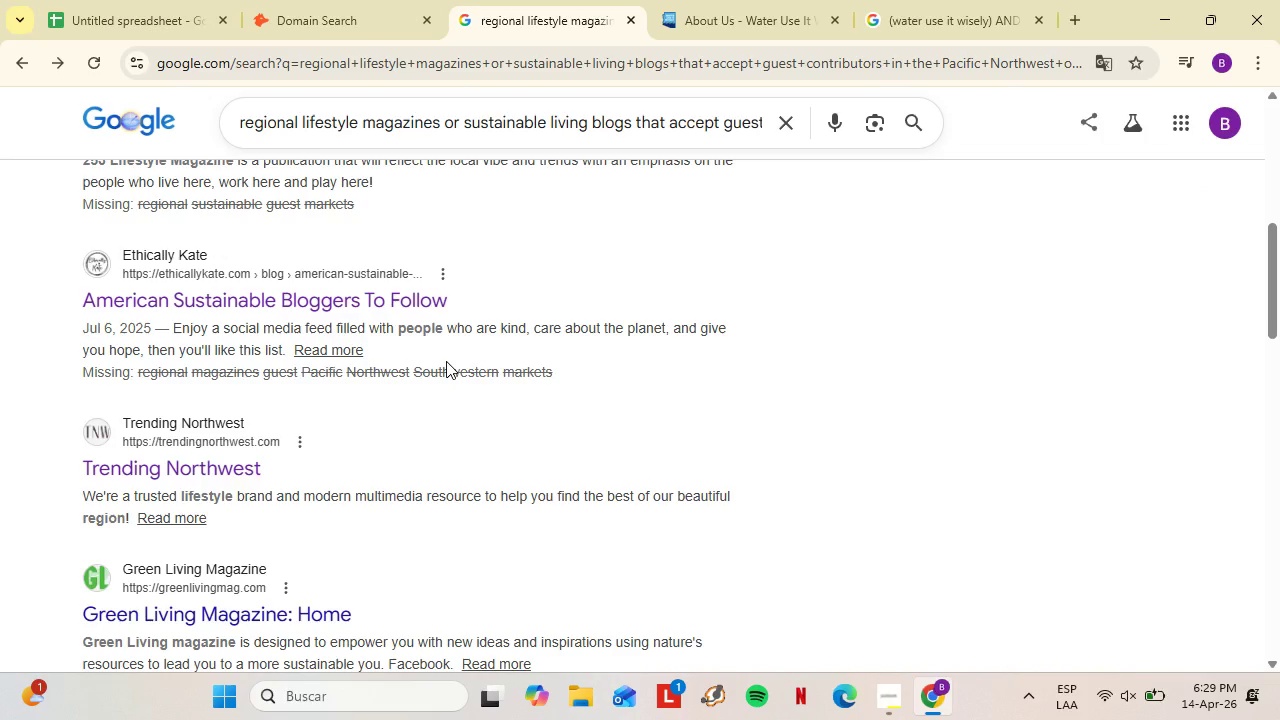 
wait(14.64)
 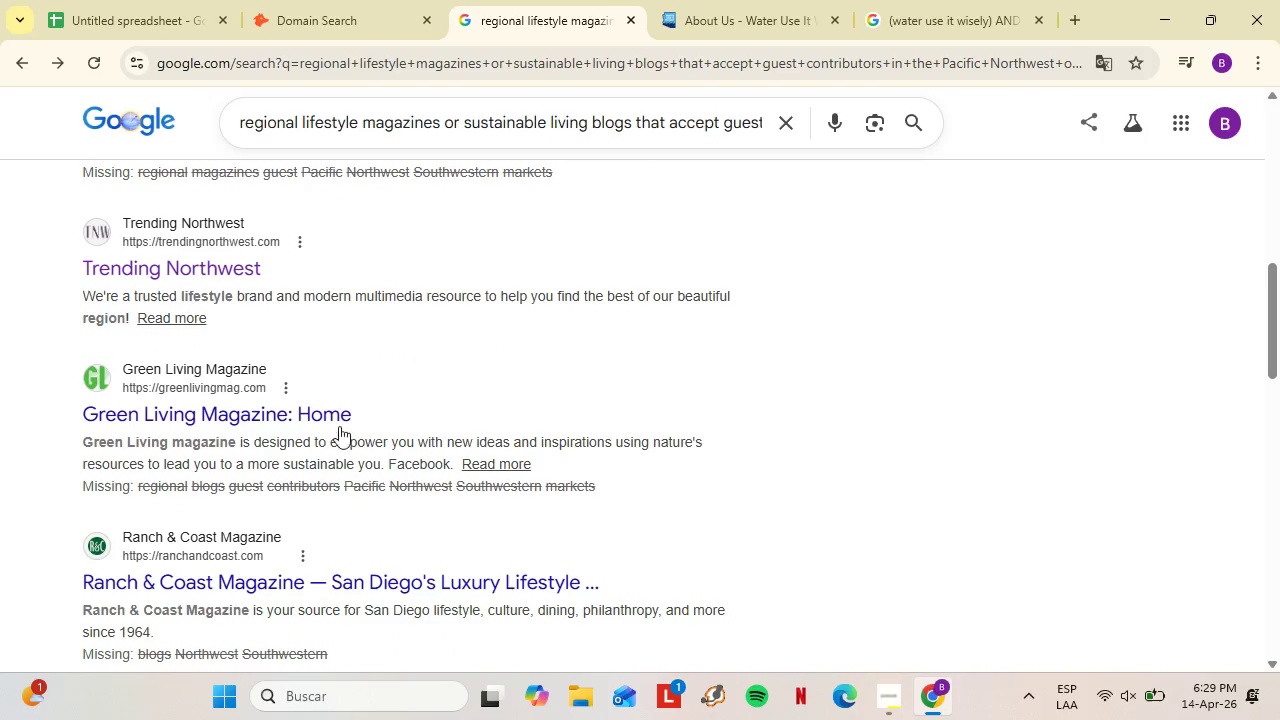 
left_click([244, 410])
 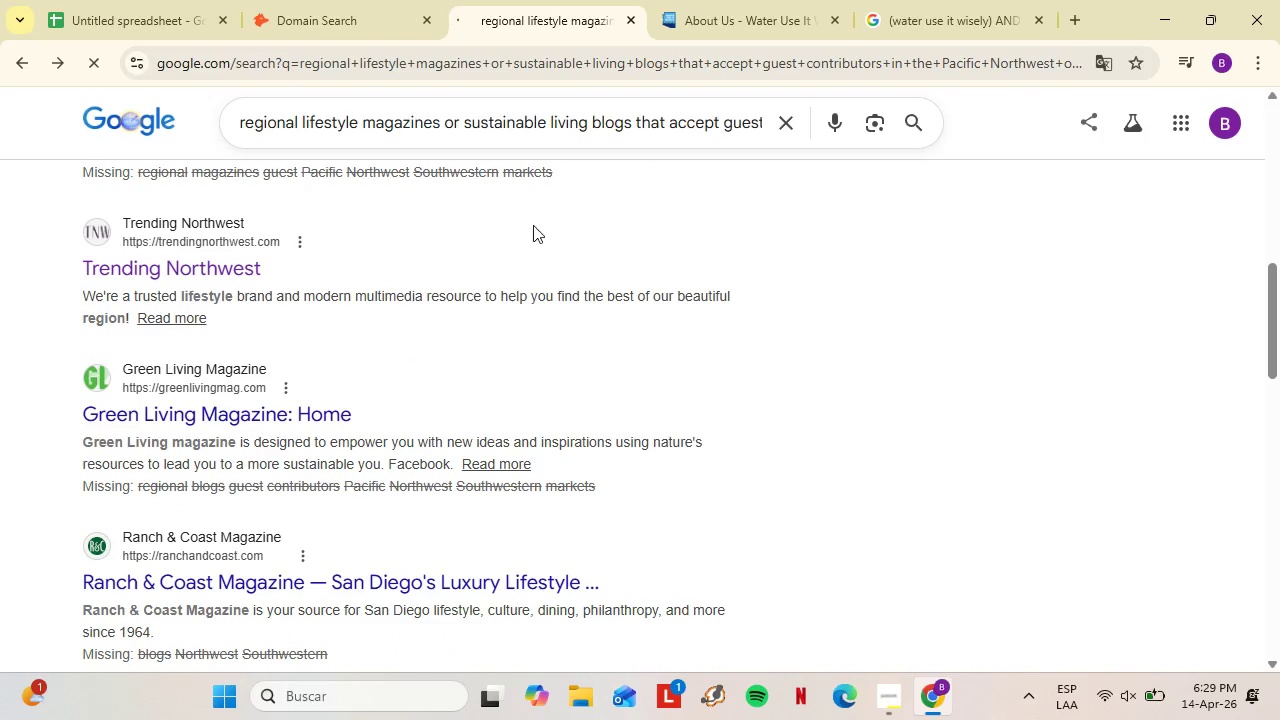 
scroll: coordinate [348, 306], scroll_direction: down, amount: 2.0
 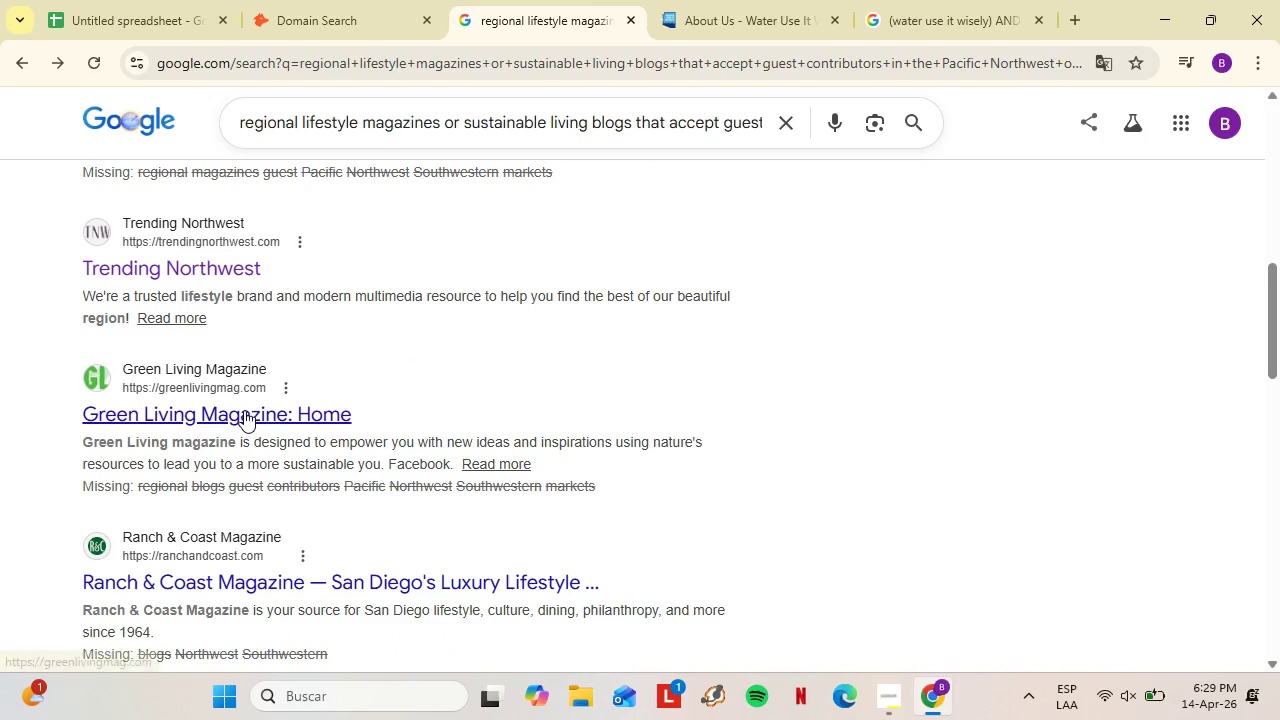 
left_click([332, 0])
 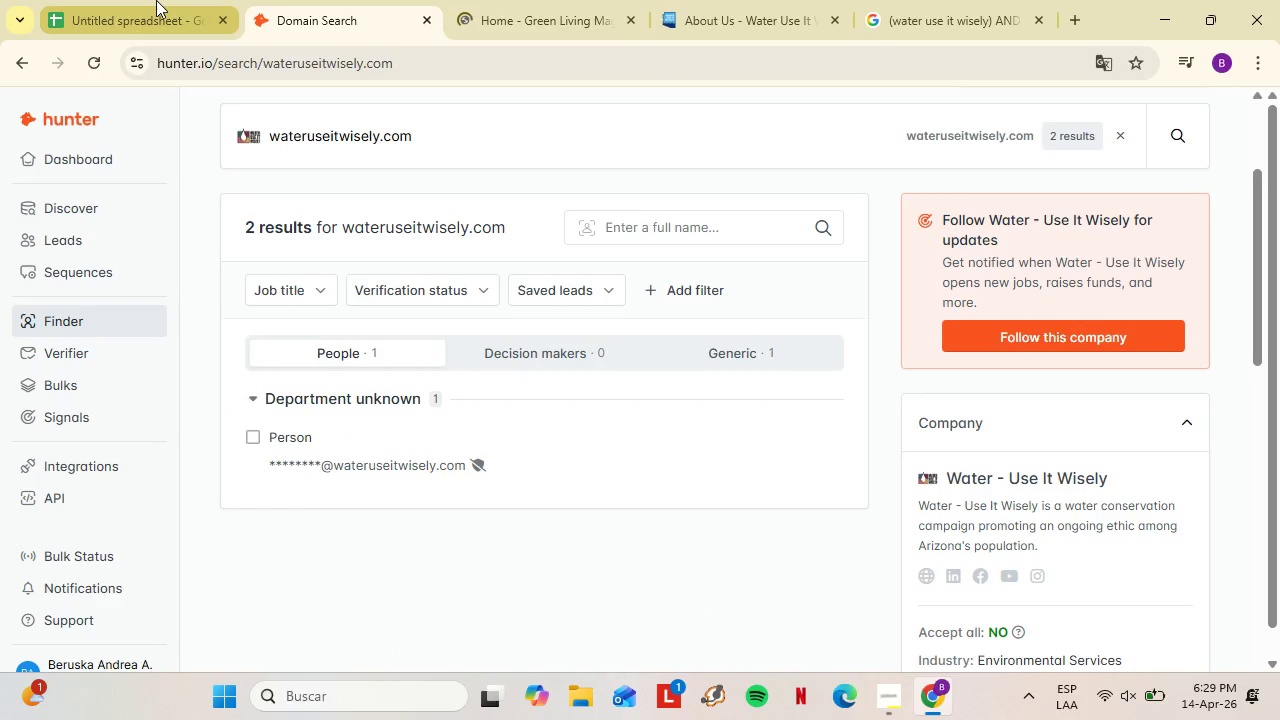 
left_click([156, 0])
 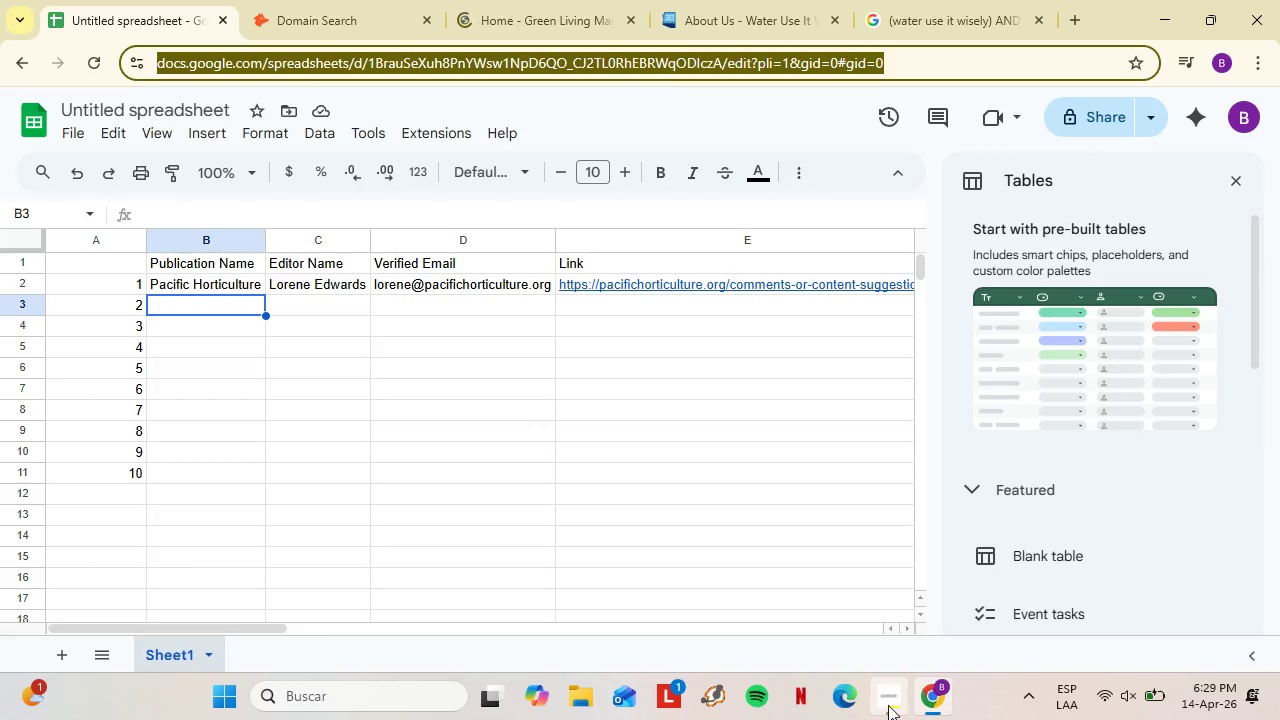 
left_click([888, 705])